 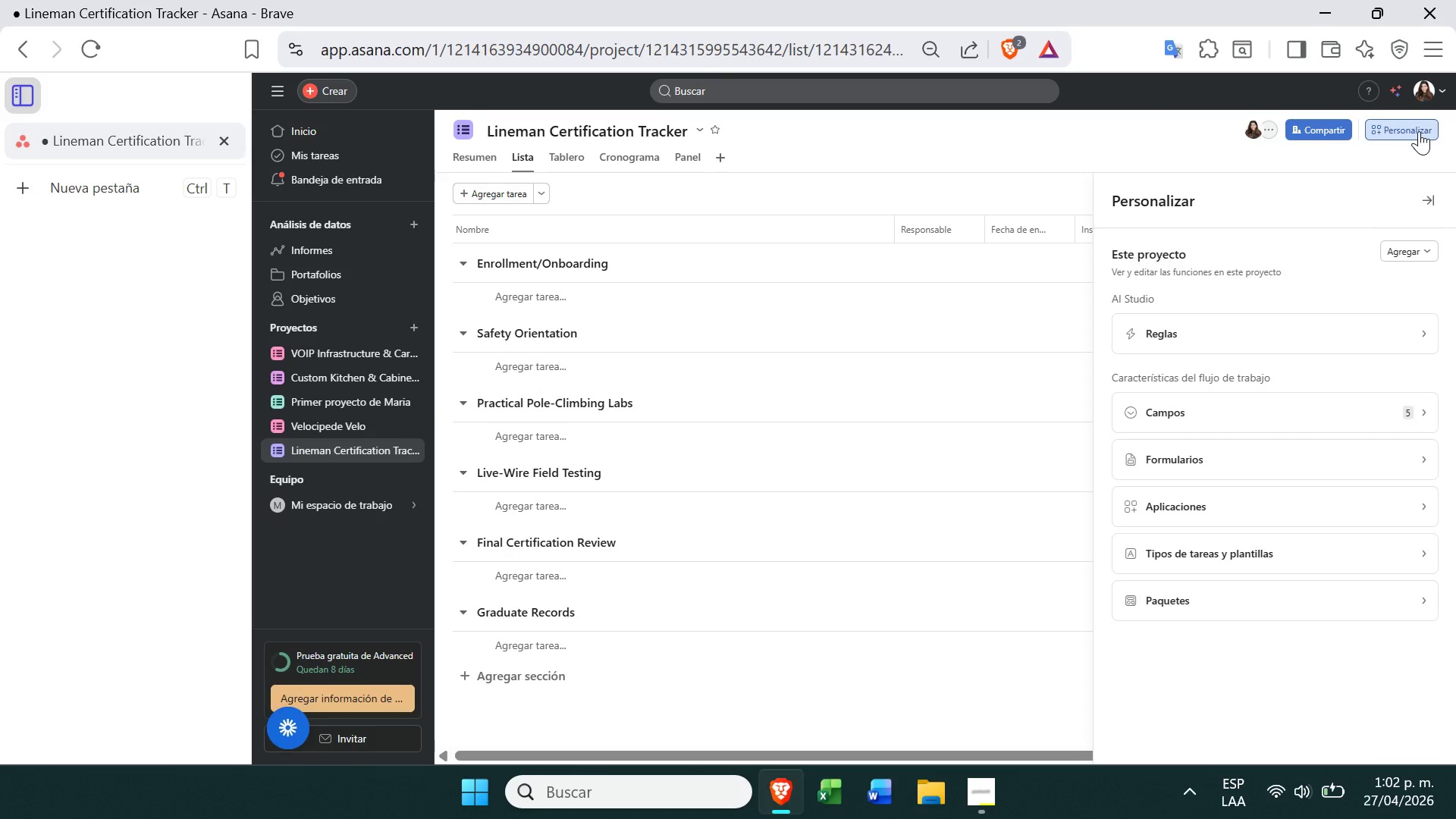 
left_click([1251, 541])
 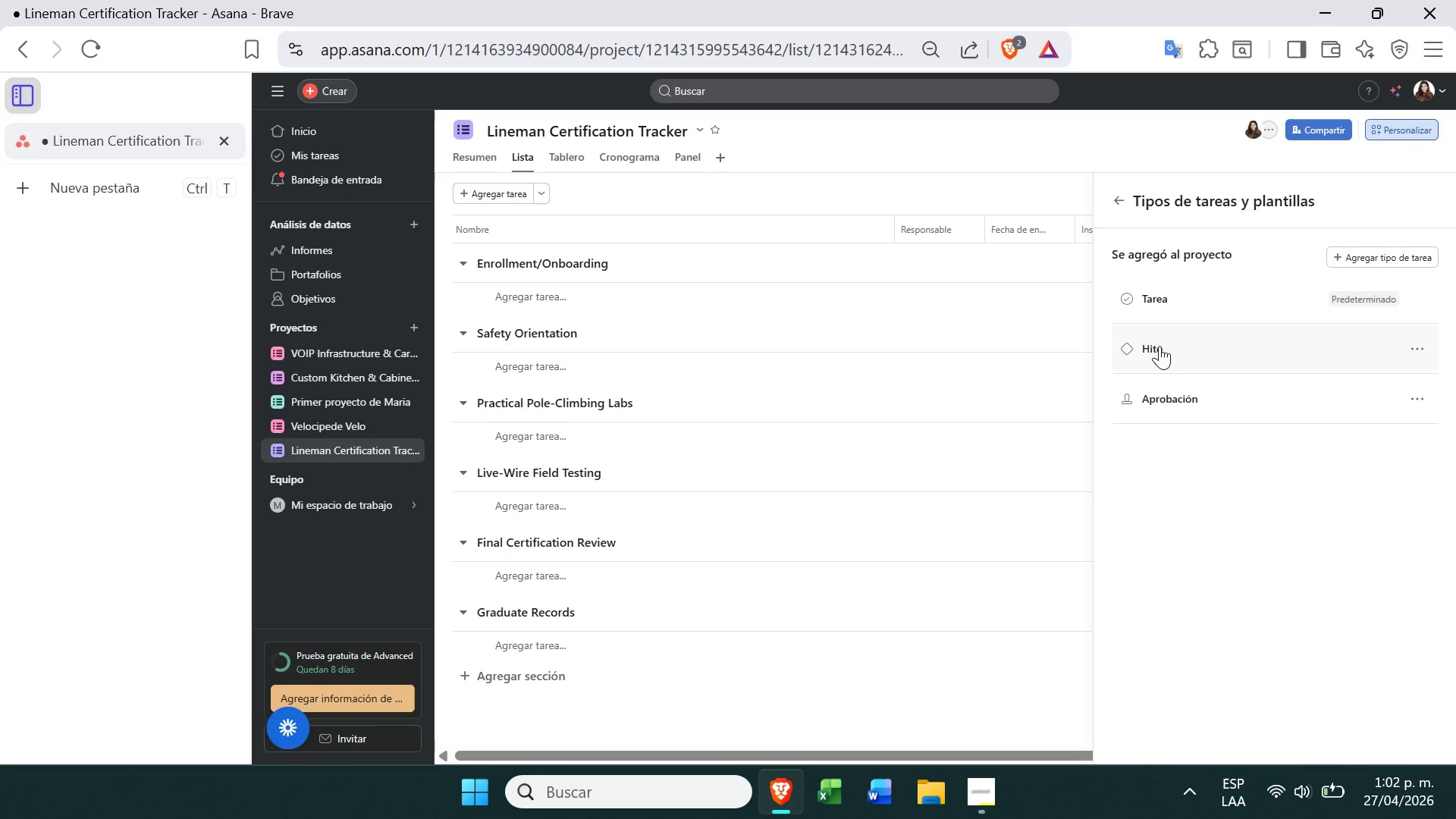 
left_click([1249, 299])
 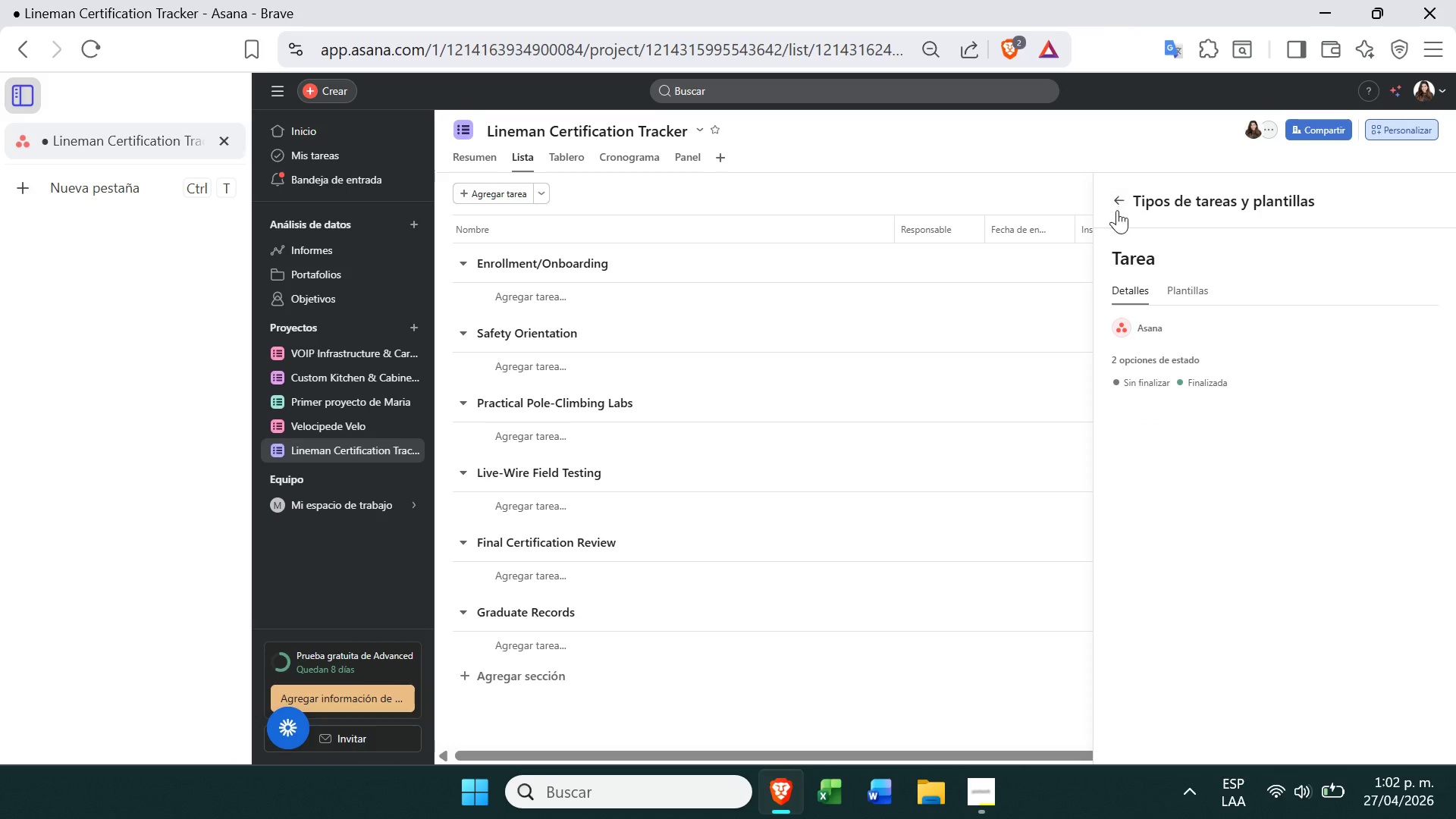 
left_click([1175, 291])
 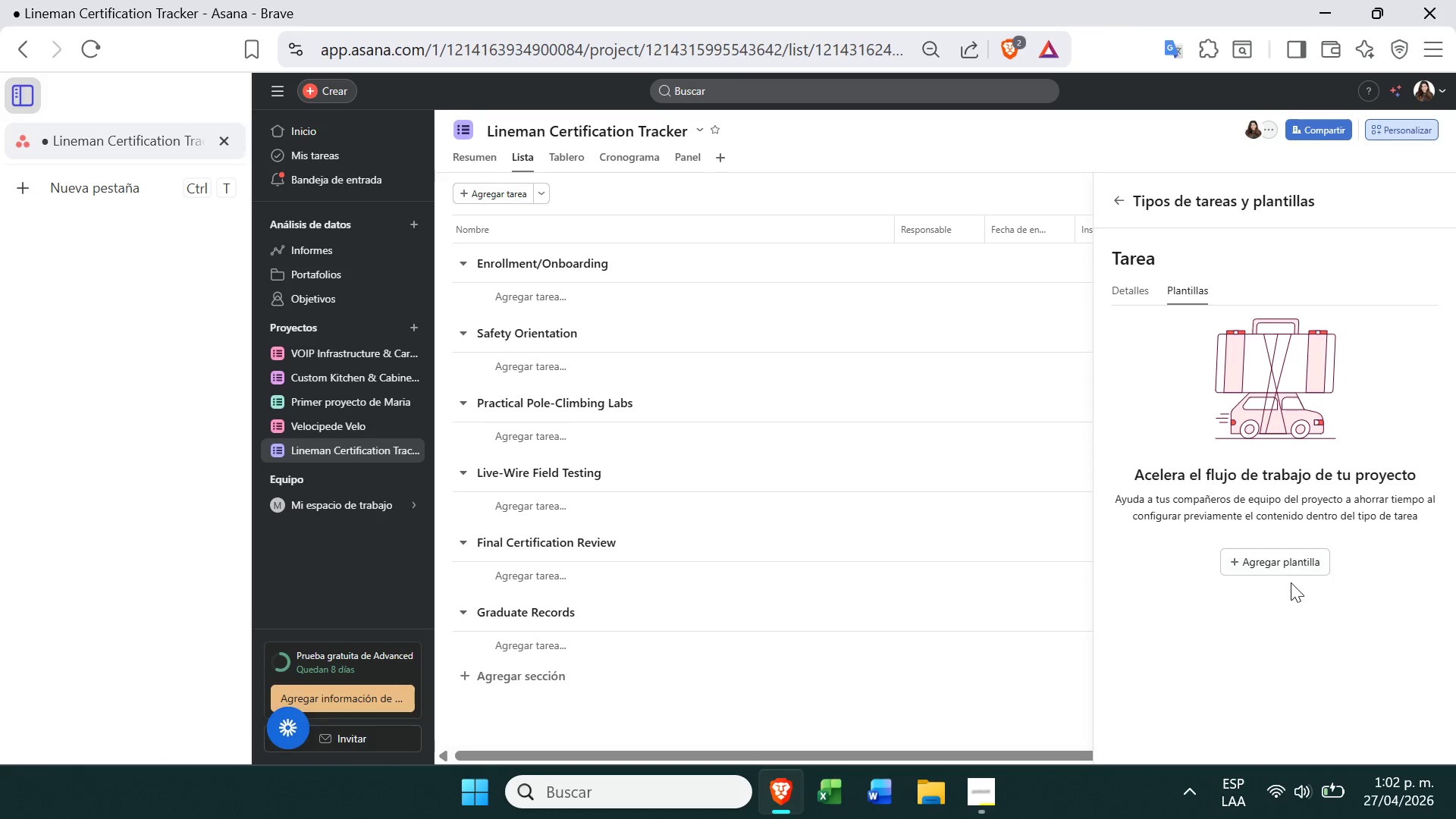 
left_click([1304, 557])
 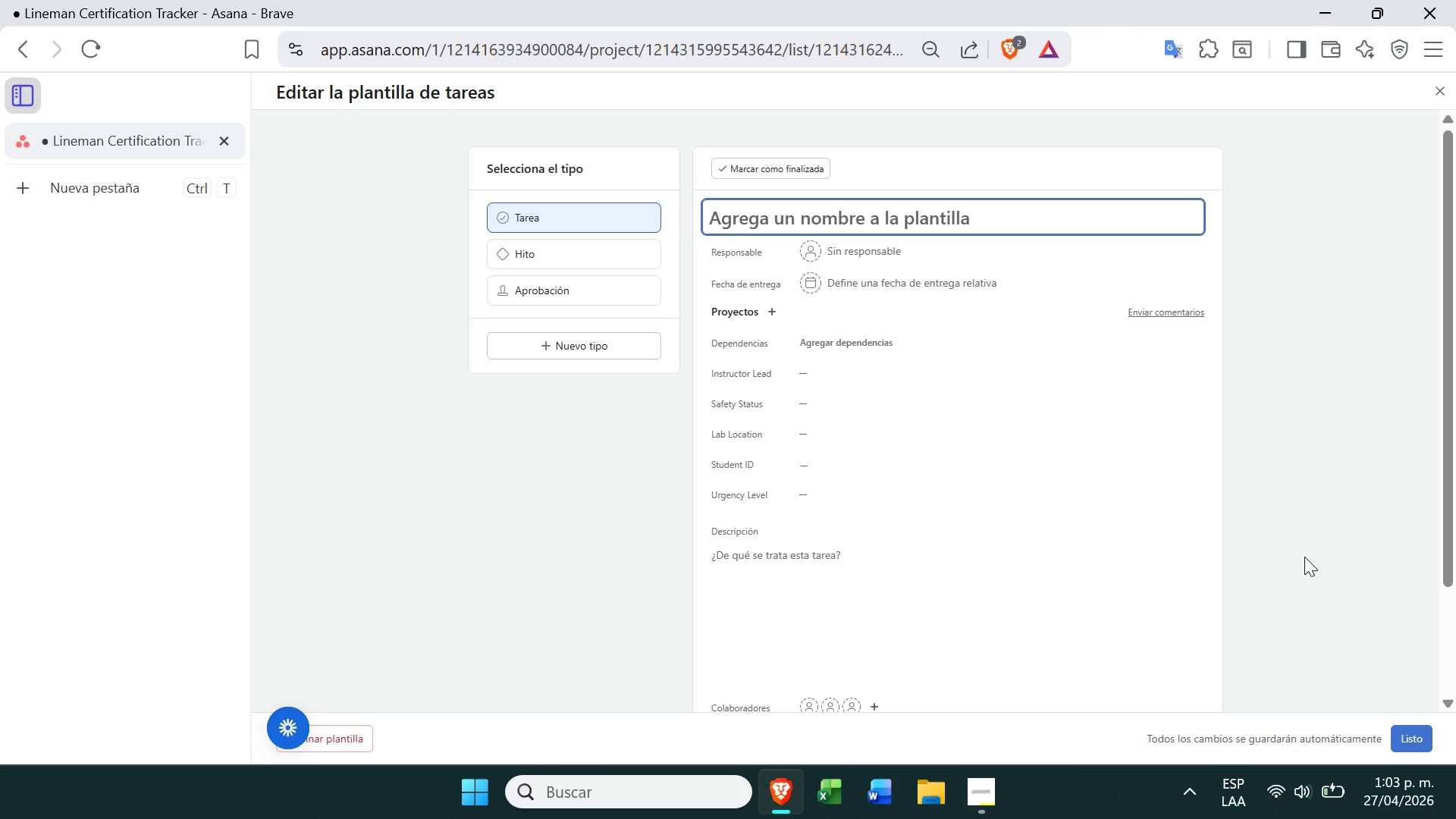 
wait(42.45)
 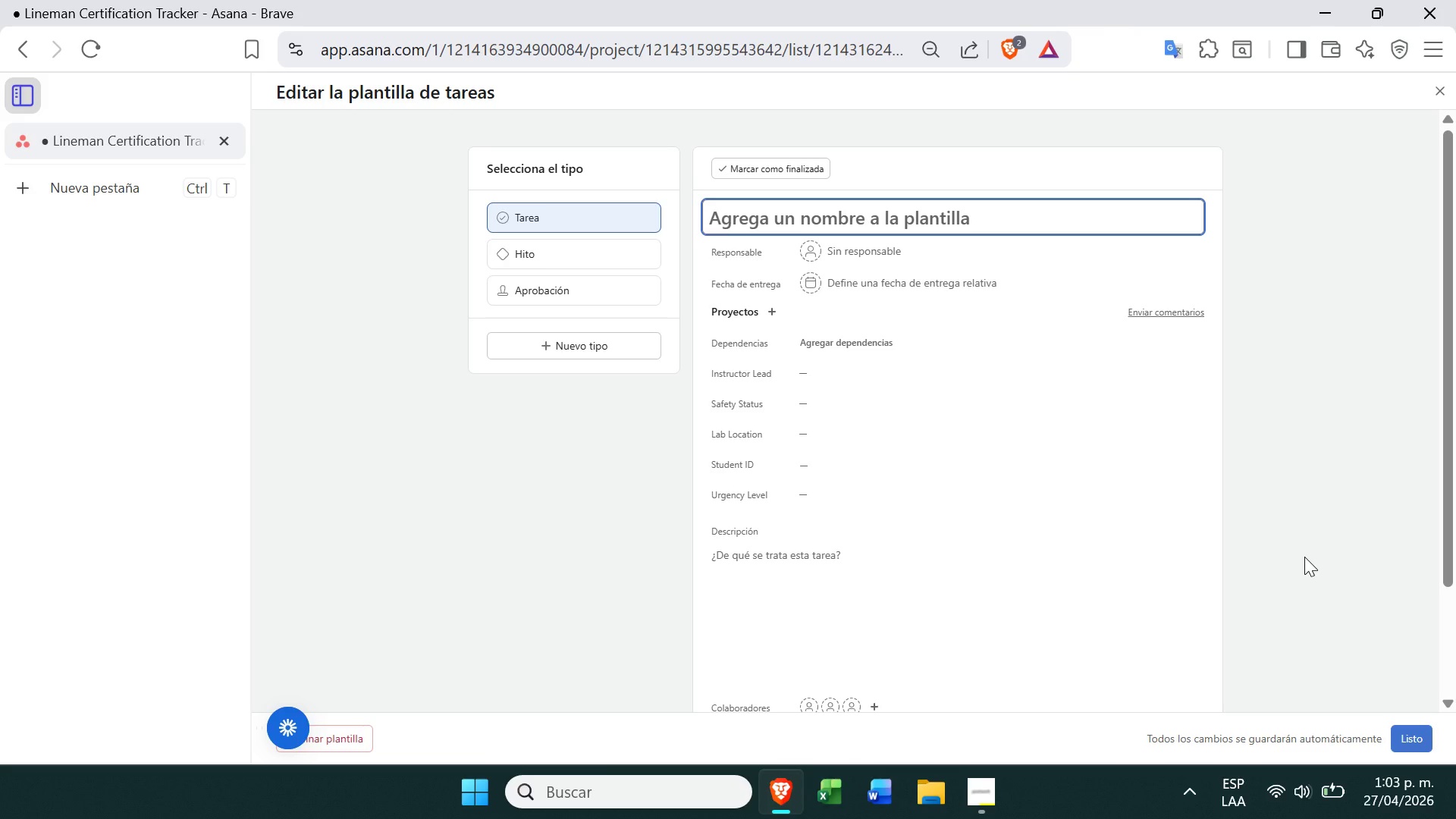 
type(PLnat)
key(Backspace)
key(Backspace)
key(Backspace)
key(Backspace)
key(Backspace)
type(Estu)
key(Backspace)
key(Backspace)
key(Backspace)
key(Backspace)
type(NOmbre)
key(Backspace)
key(Backspace)
key(Backspace)
key(Backspace)
key(Backspace)
type(o)
key(Backspace)
type(ame )
 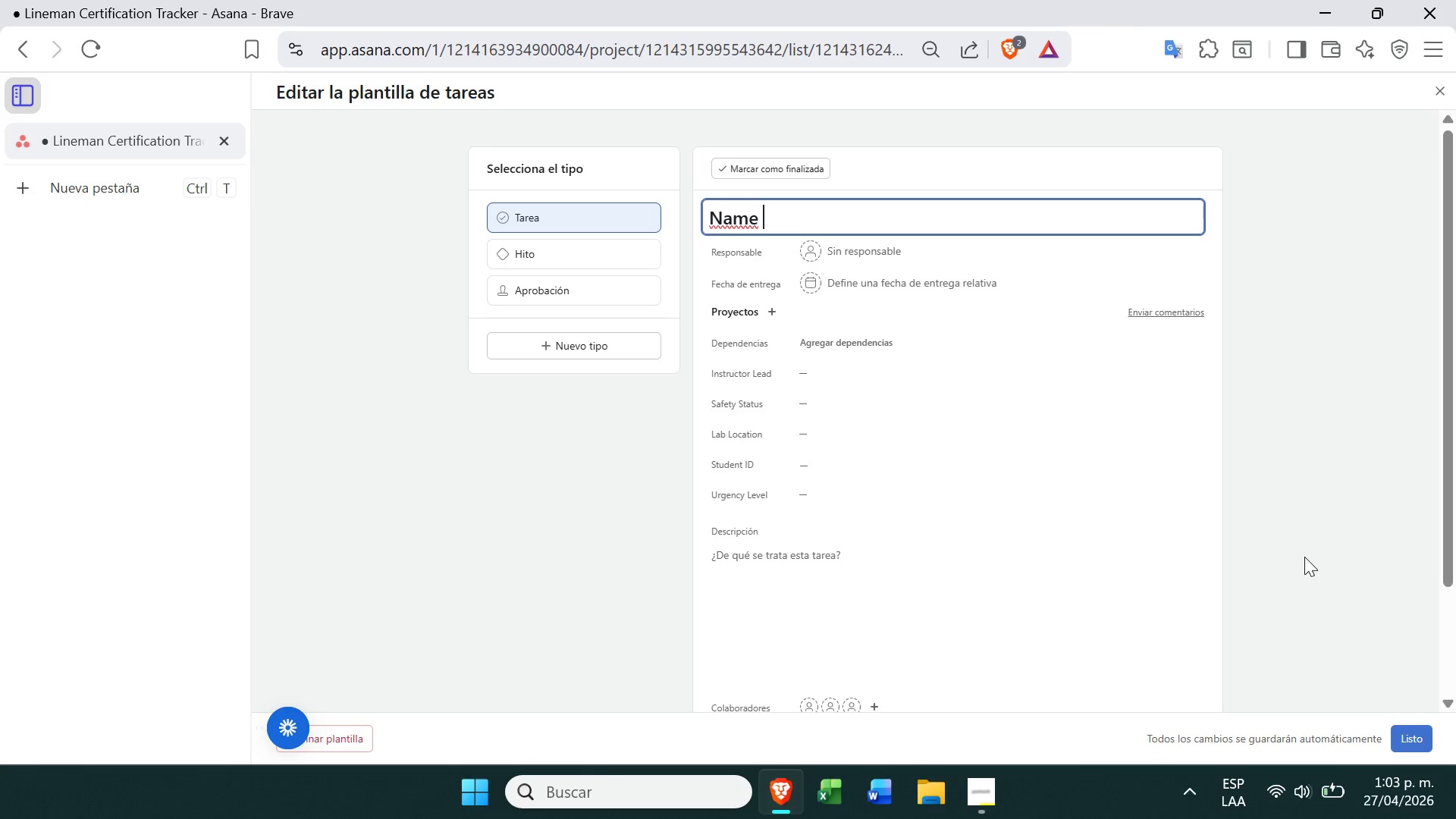 
wait(5.58)
 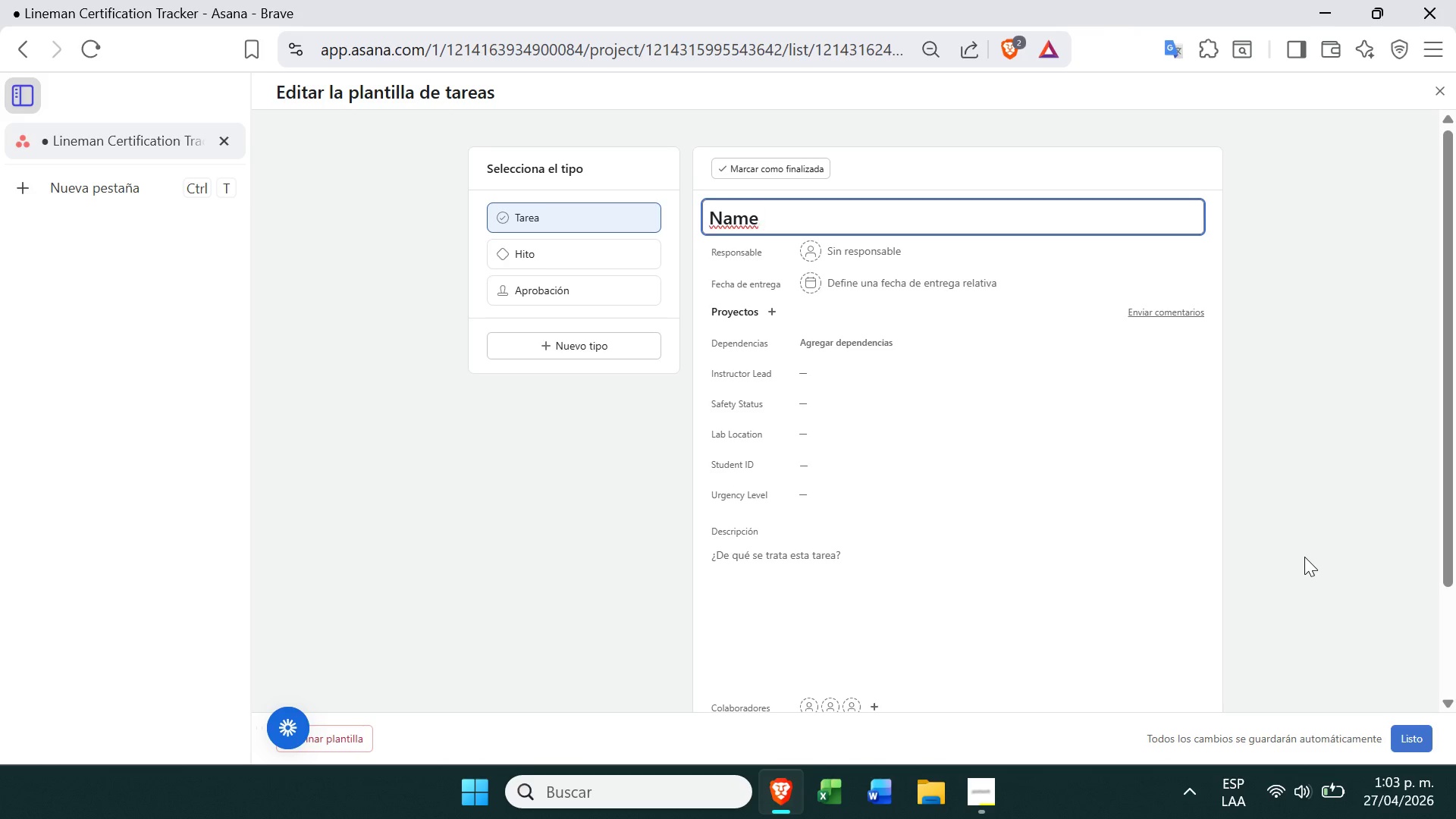 
type(Student)
 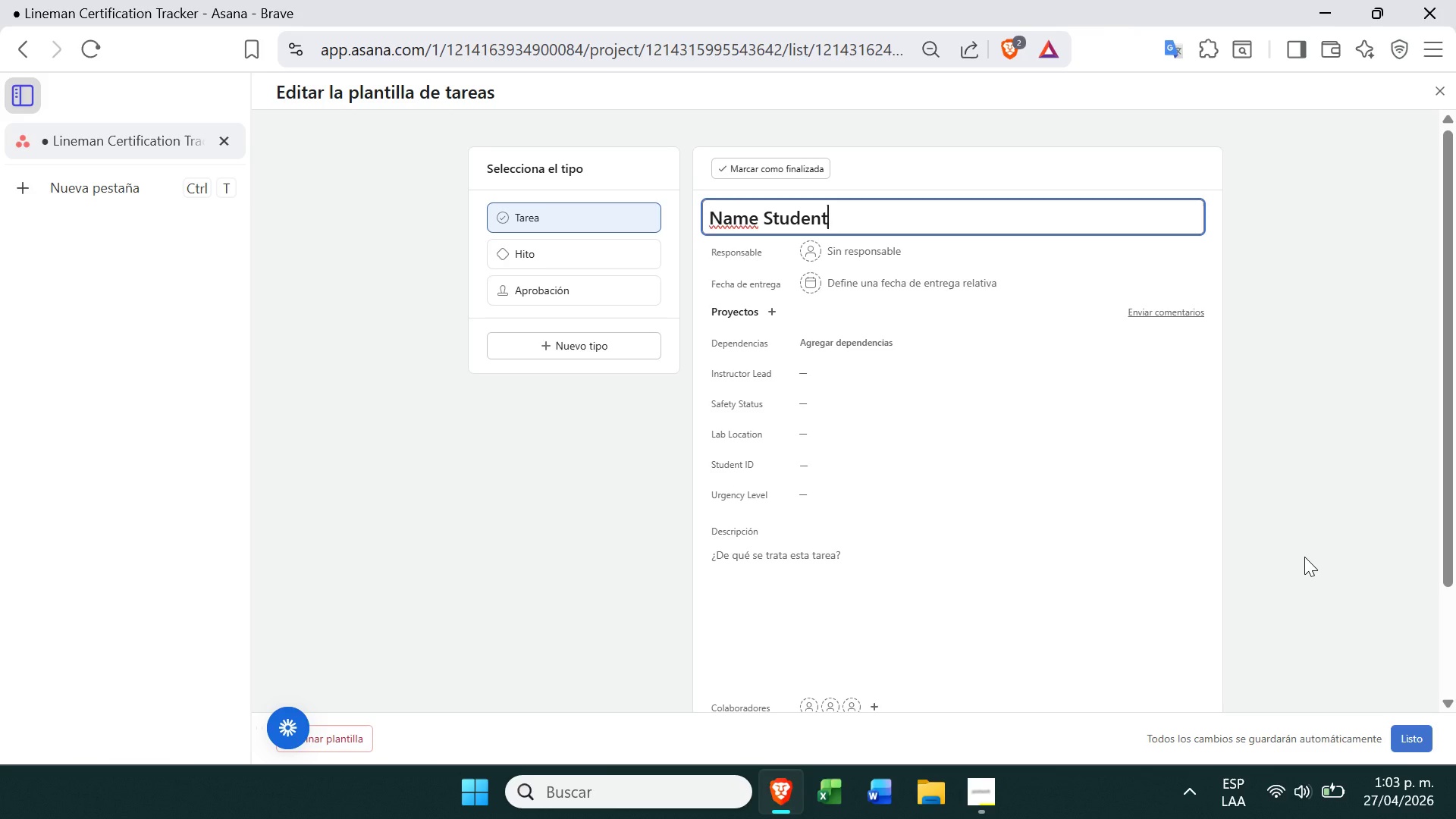 
wait(17.89)
 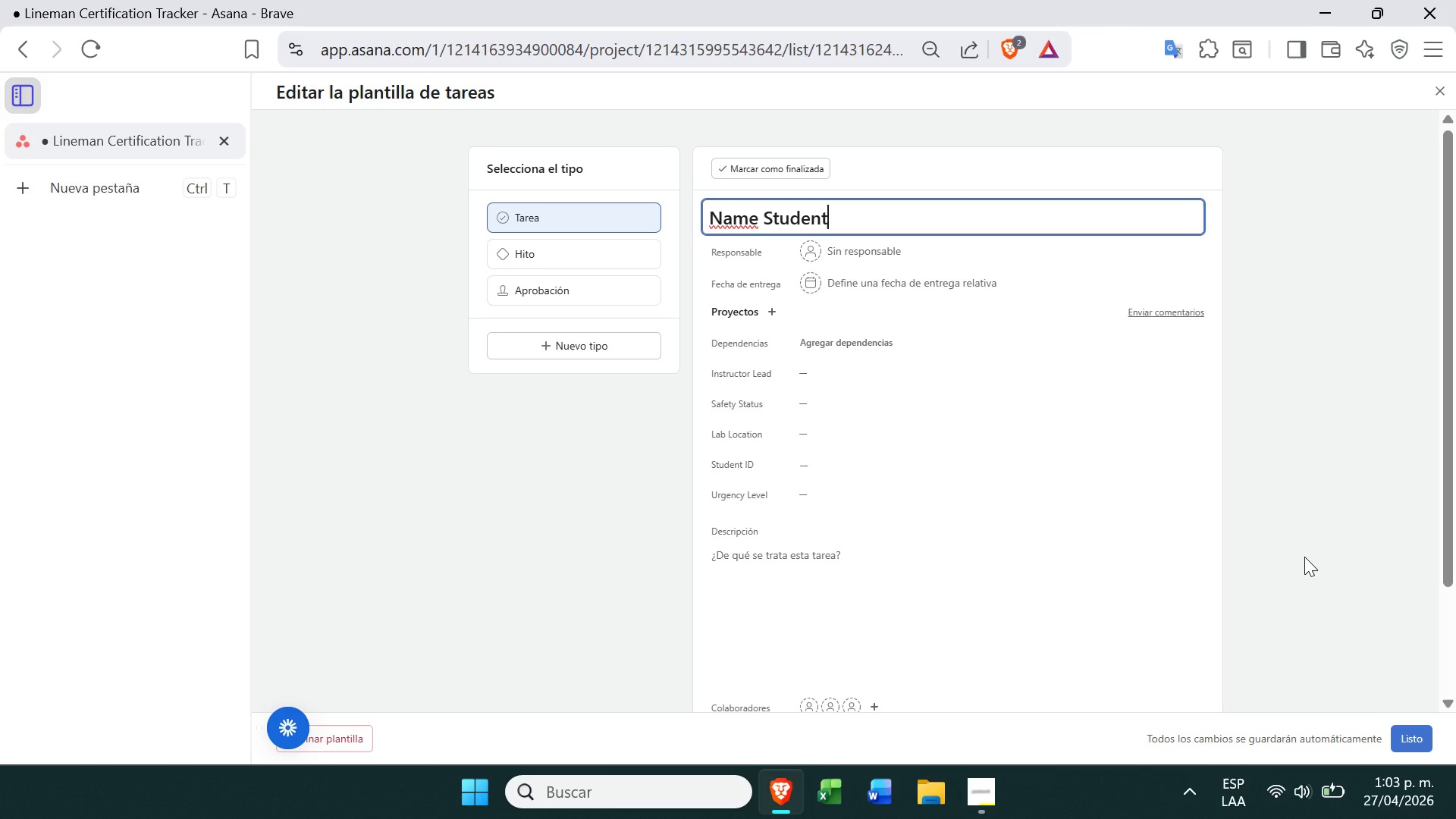 
left_click([978, 808])